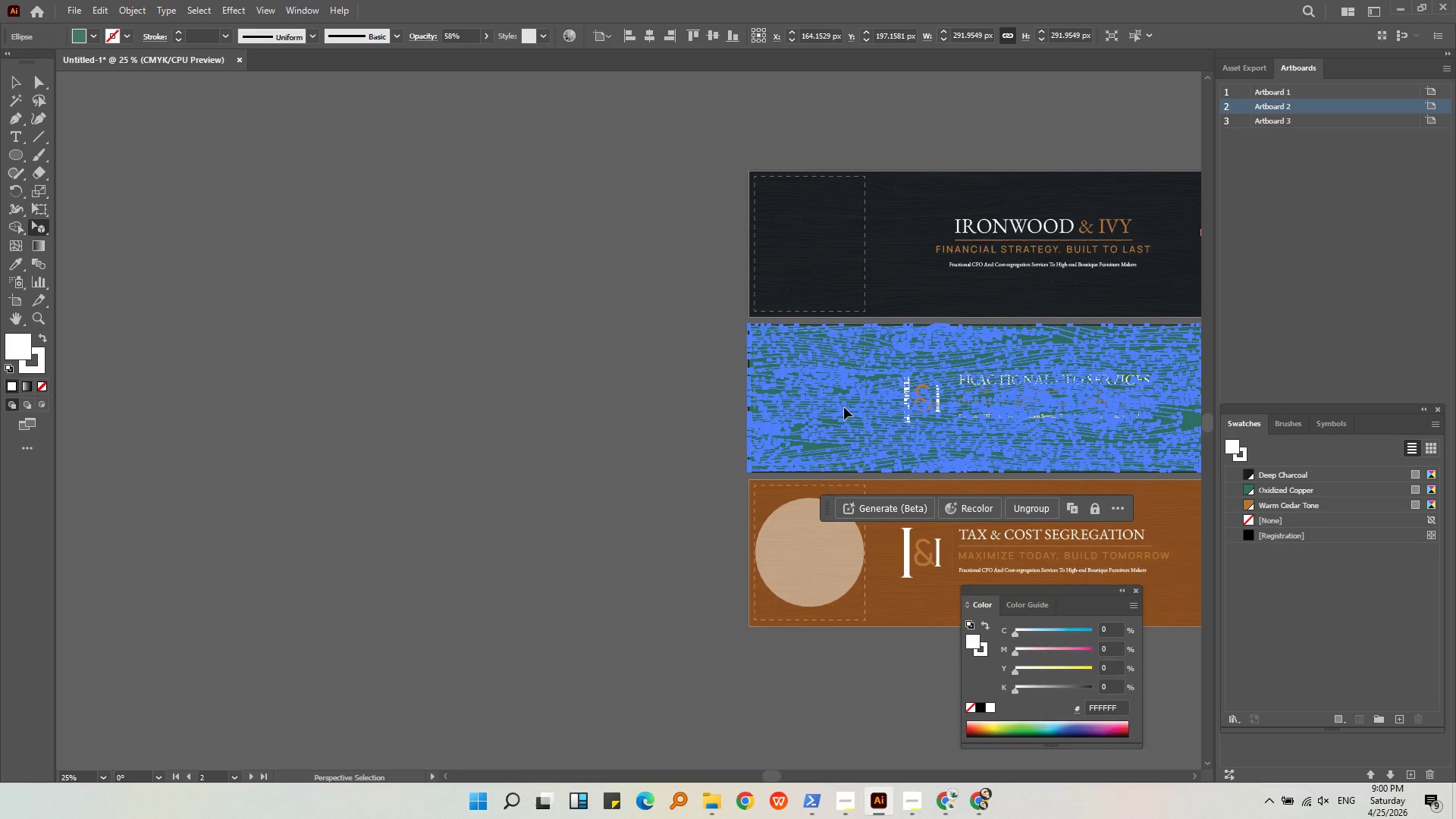 
key(Control+Shift+V)
 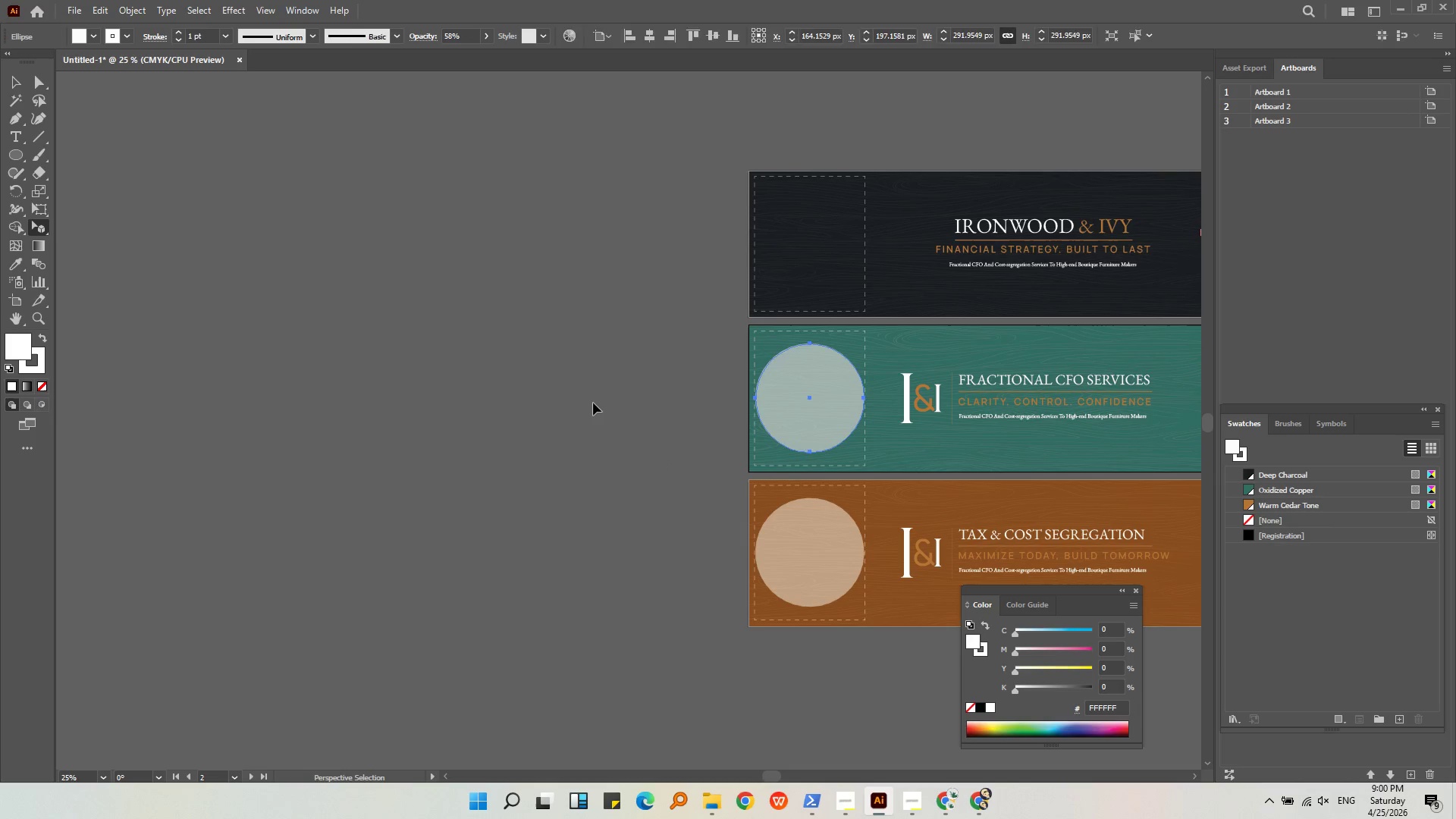 
double_click([846, 264])
 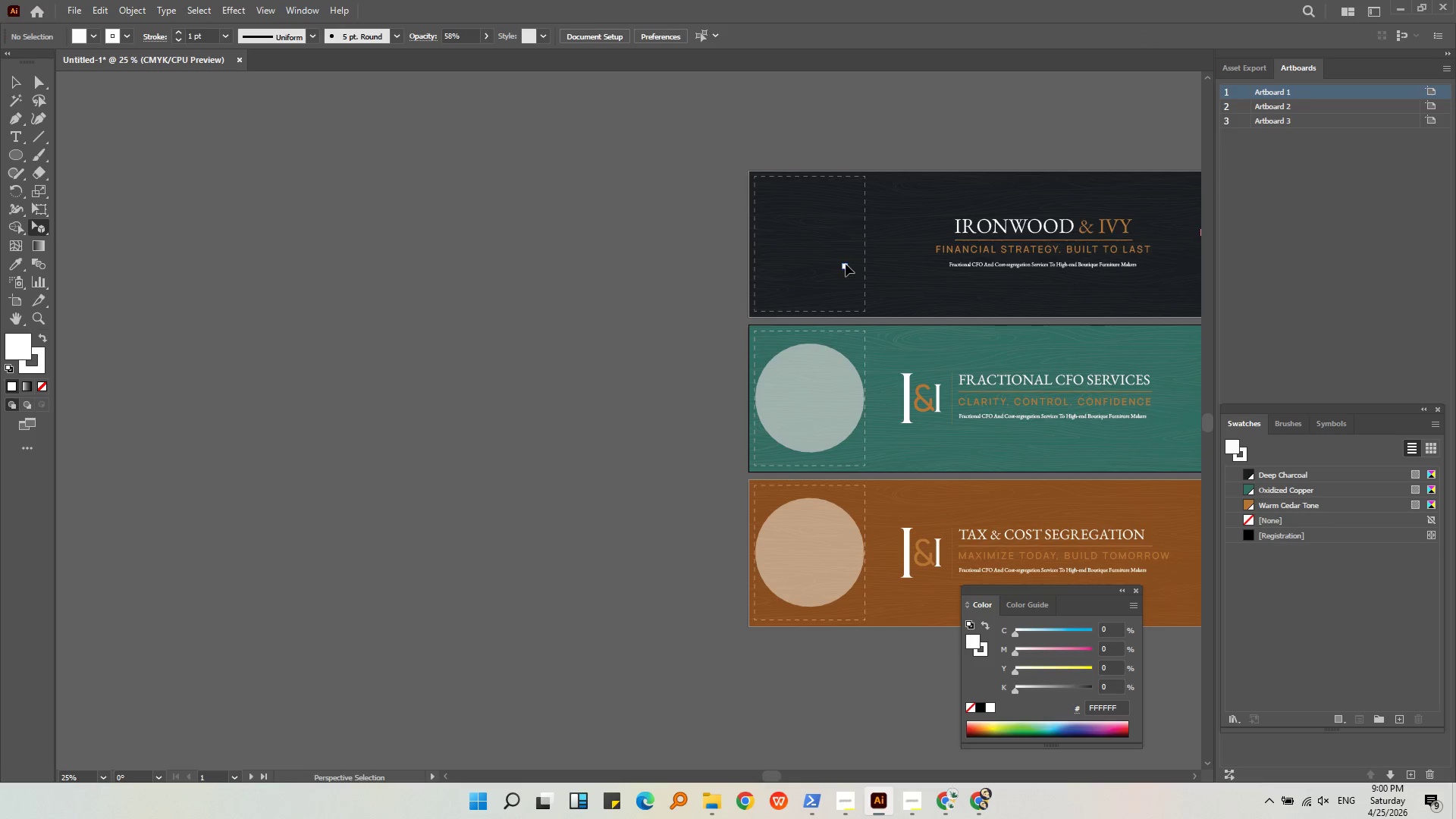 
key(Control+Shift+V)
 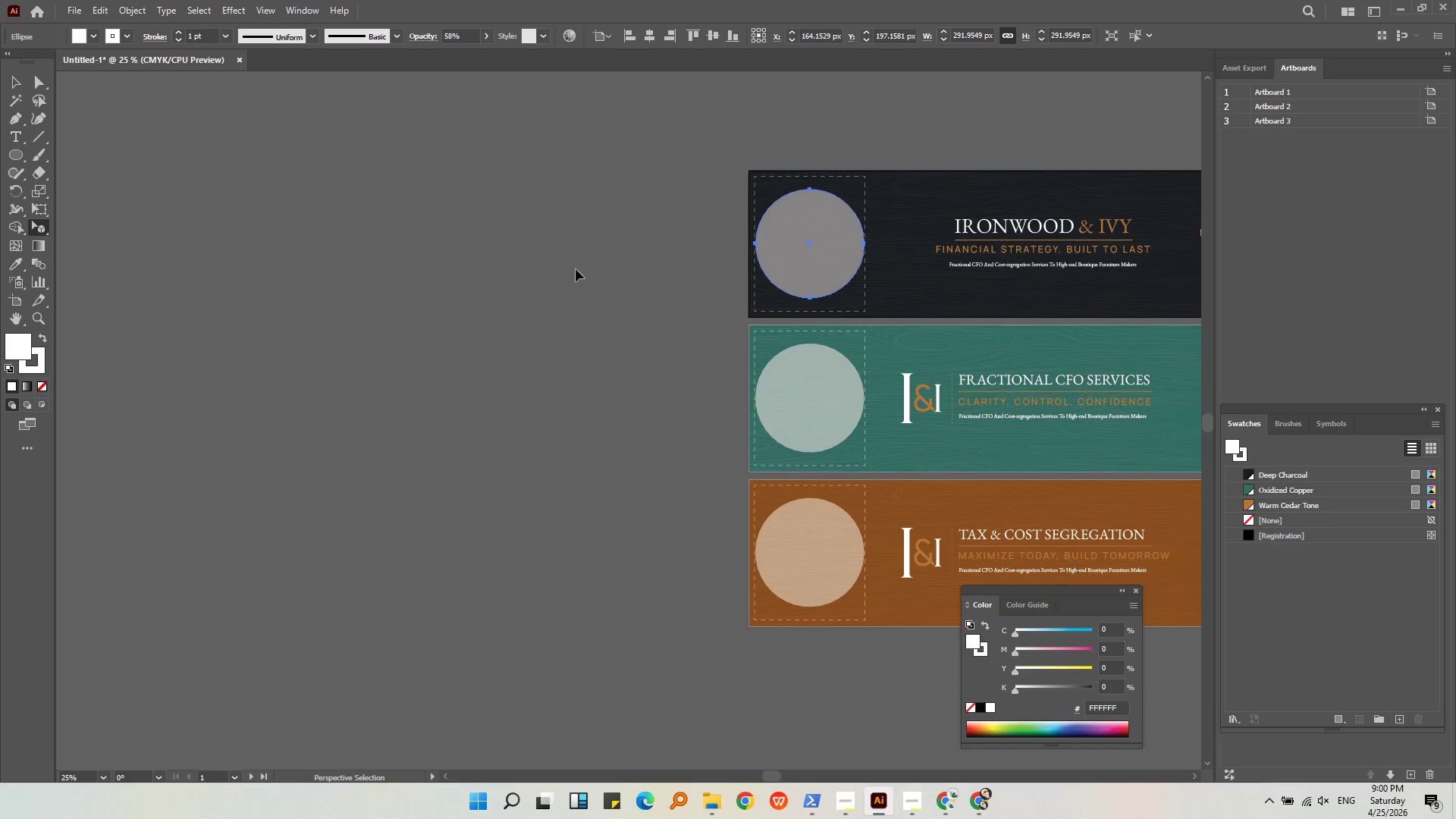 
left_click([574, 269])
 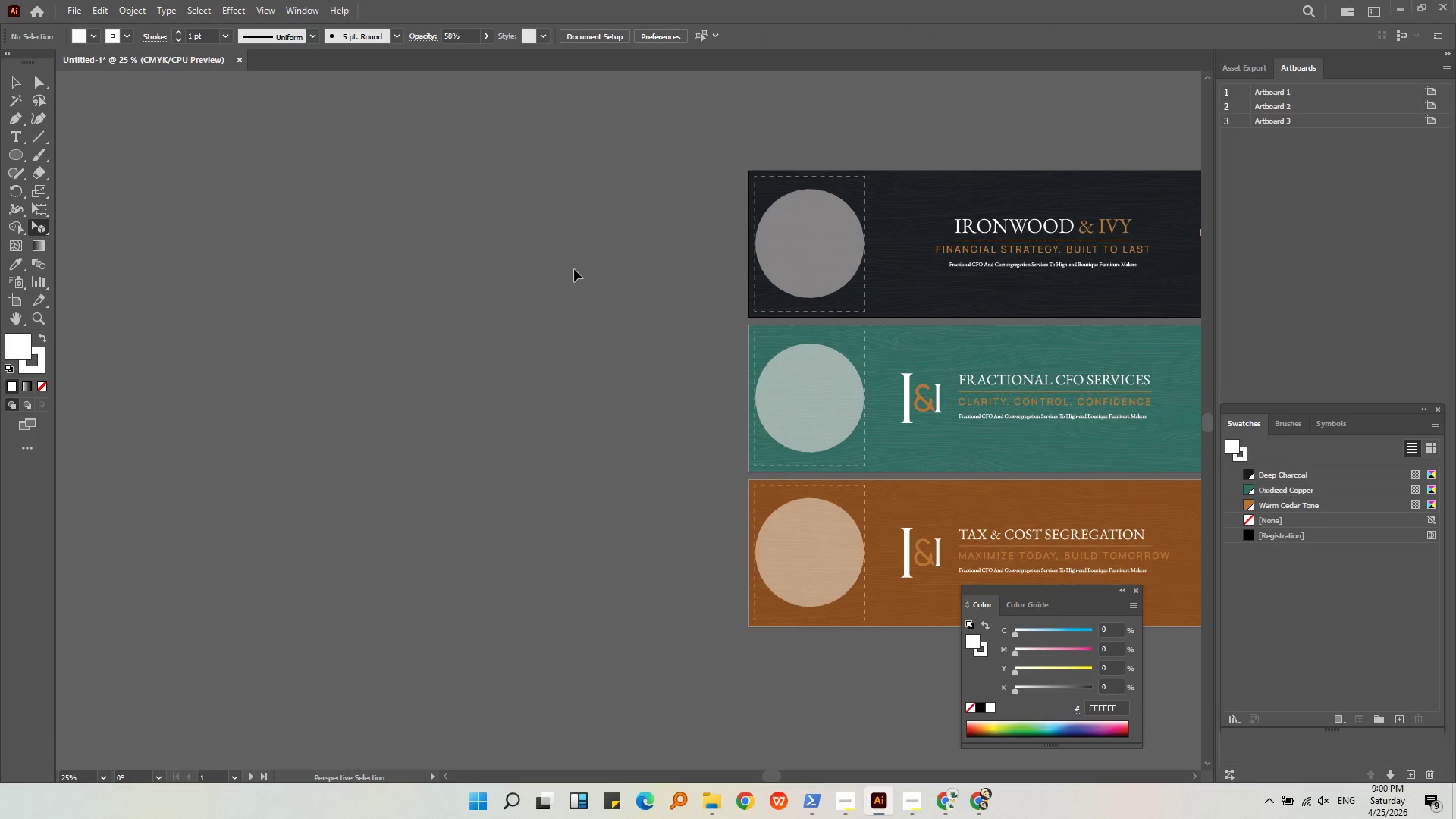 
key(Alt+AltLeft)
 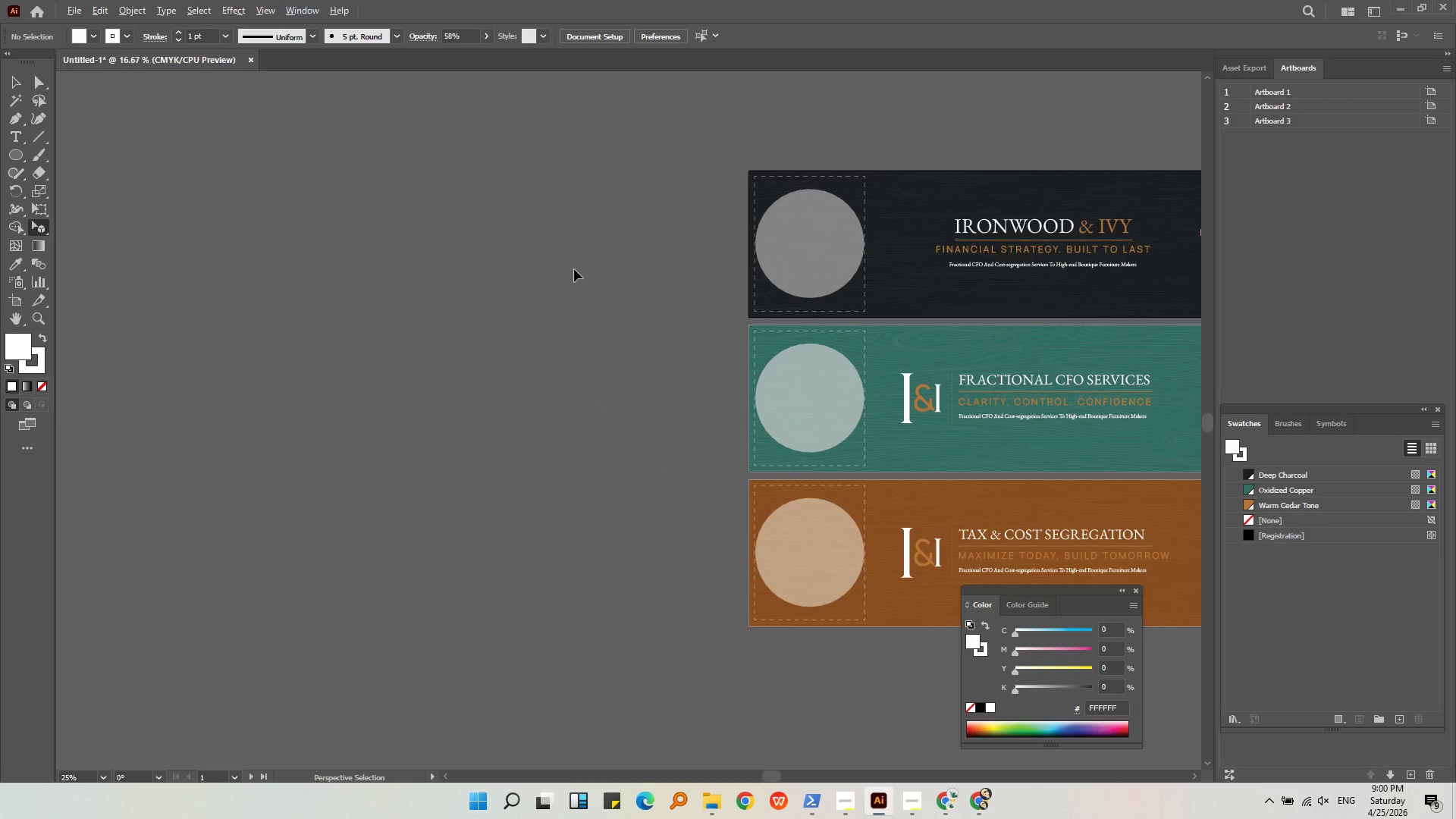 
scroll: coordinate [574, 269], scroll_direction: down, amount: 1.0
 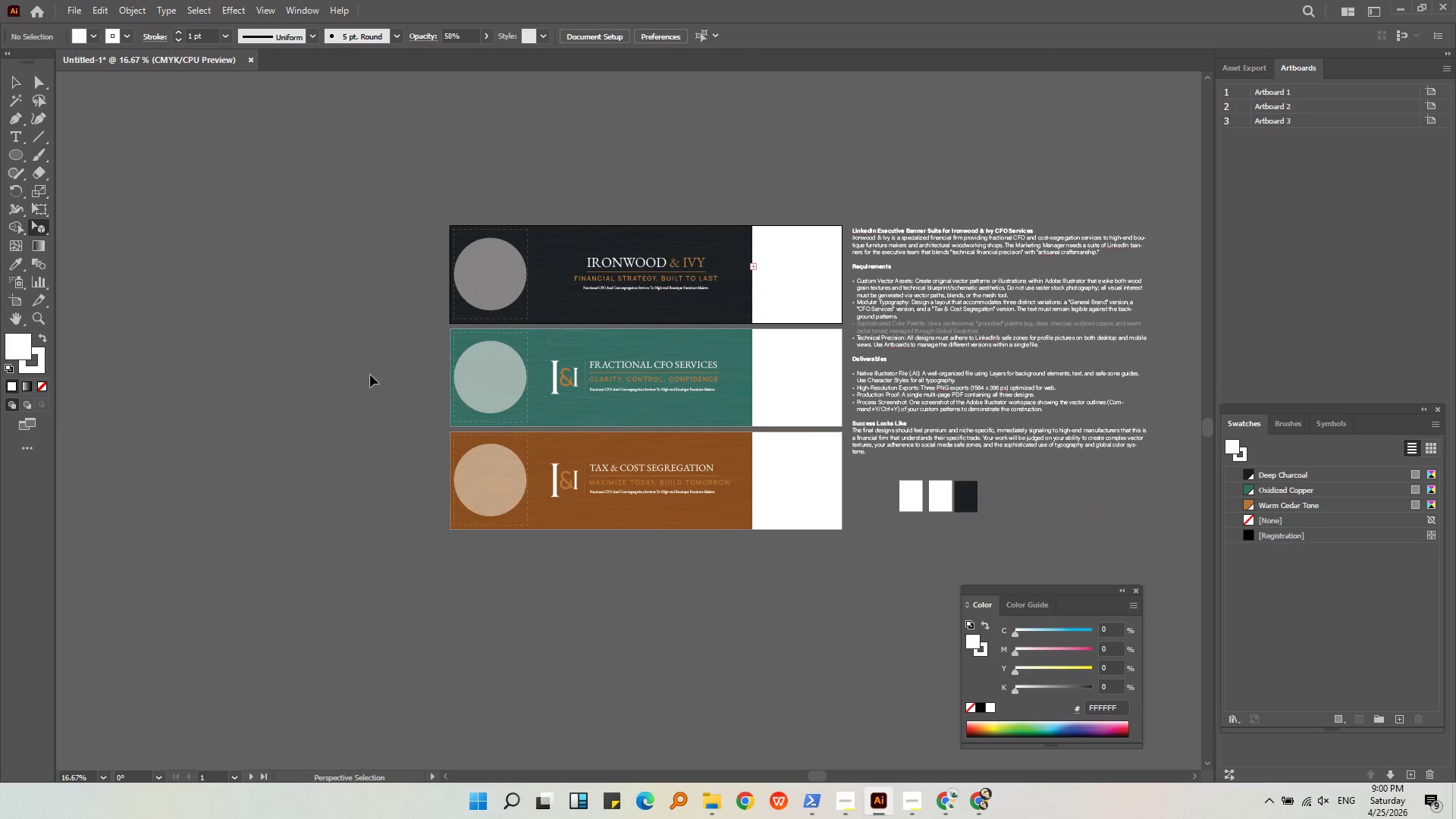 
left_click([458, 544])
 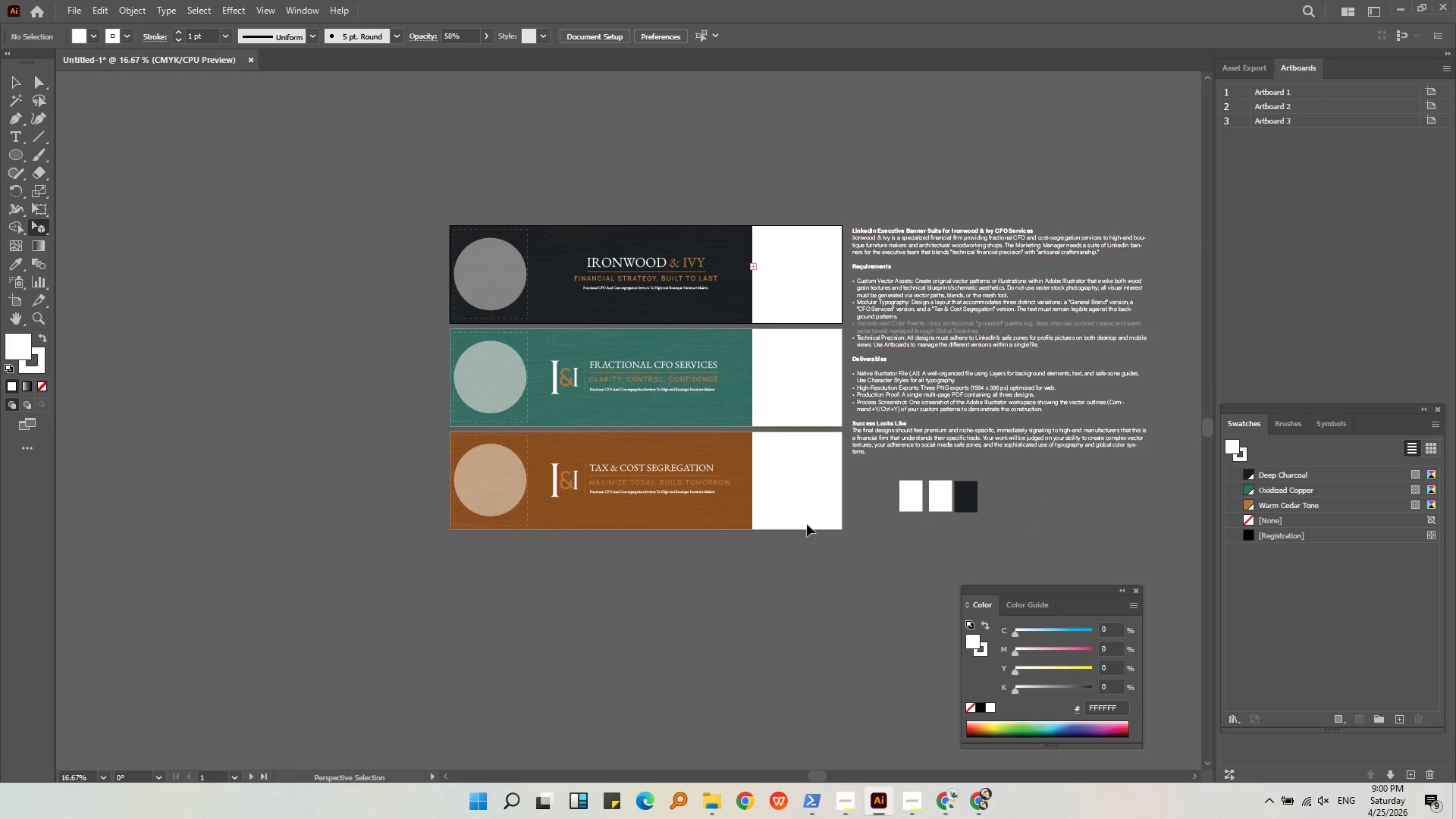 
hold_key(key=AltLeft, duration=0.61)
 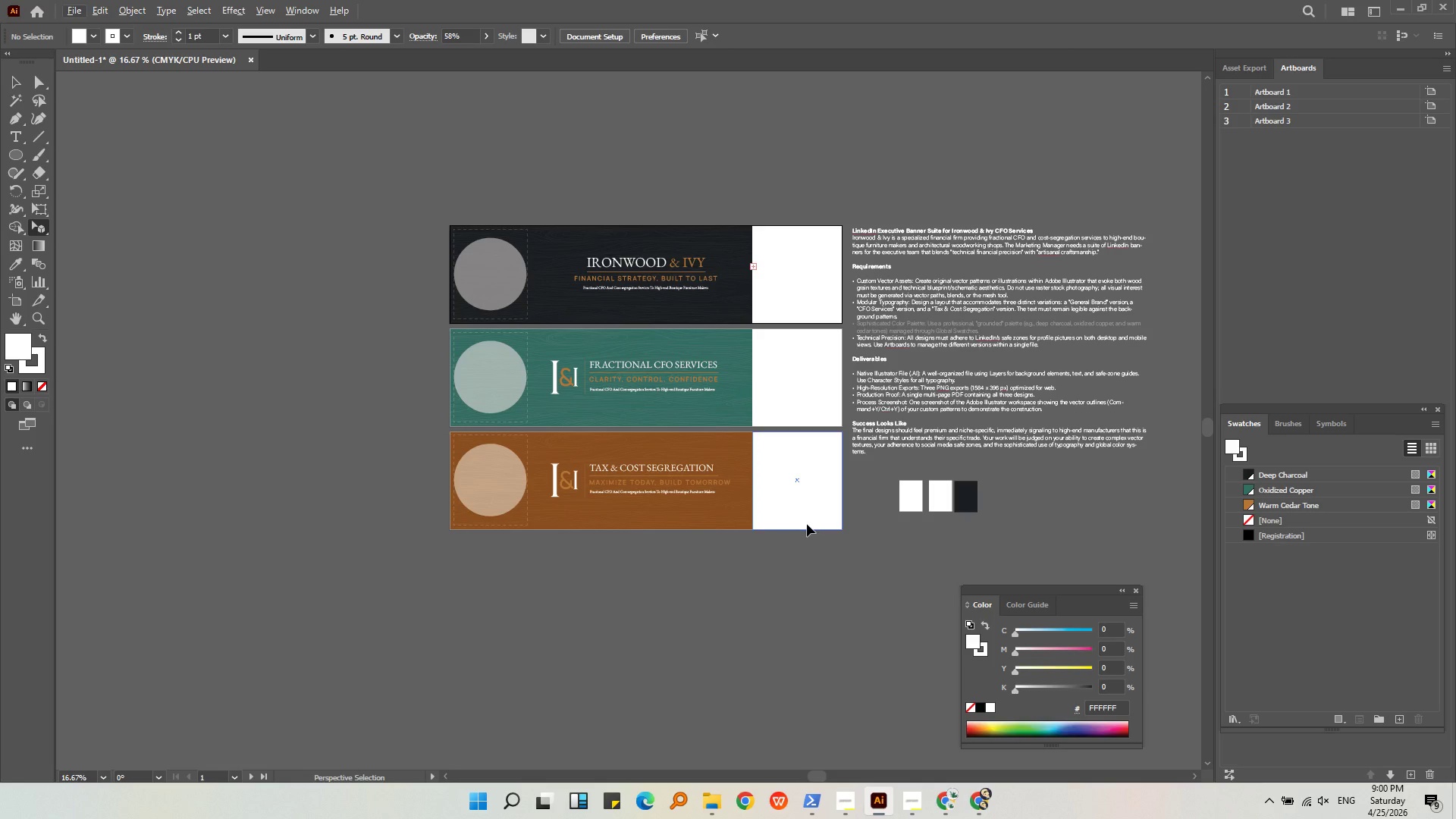 
wait(8.3)
 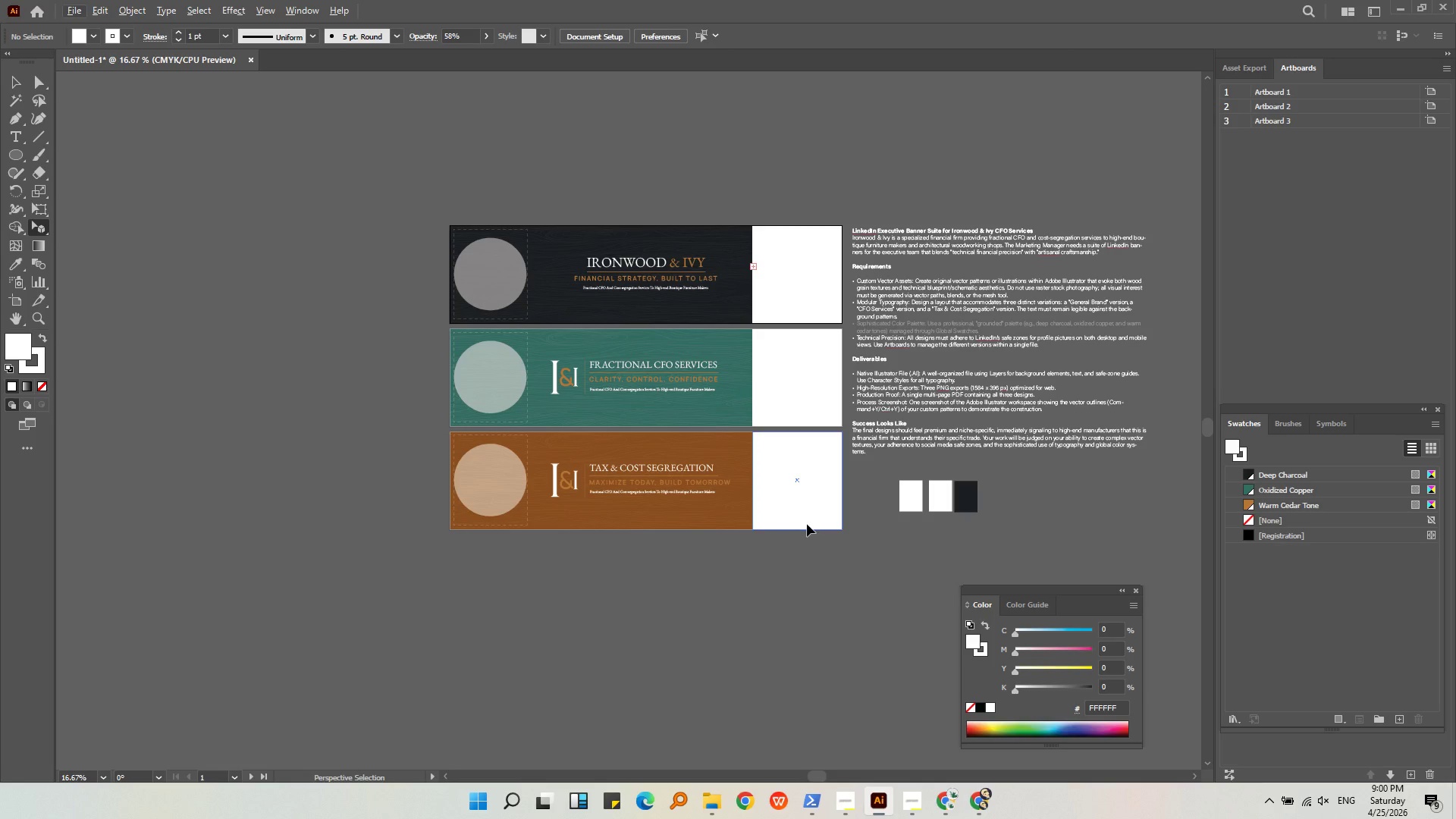 
left_click([808, 522])
 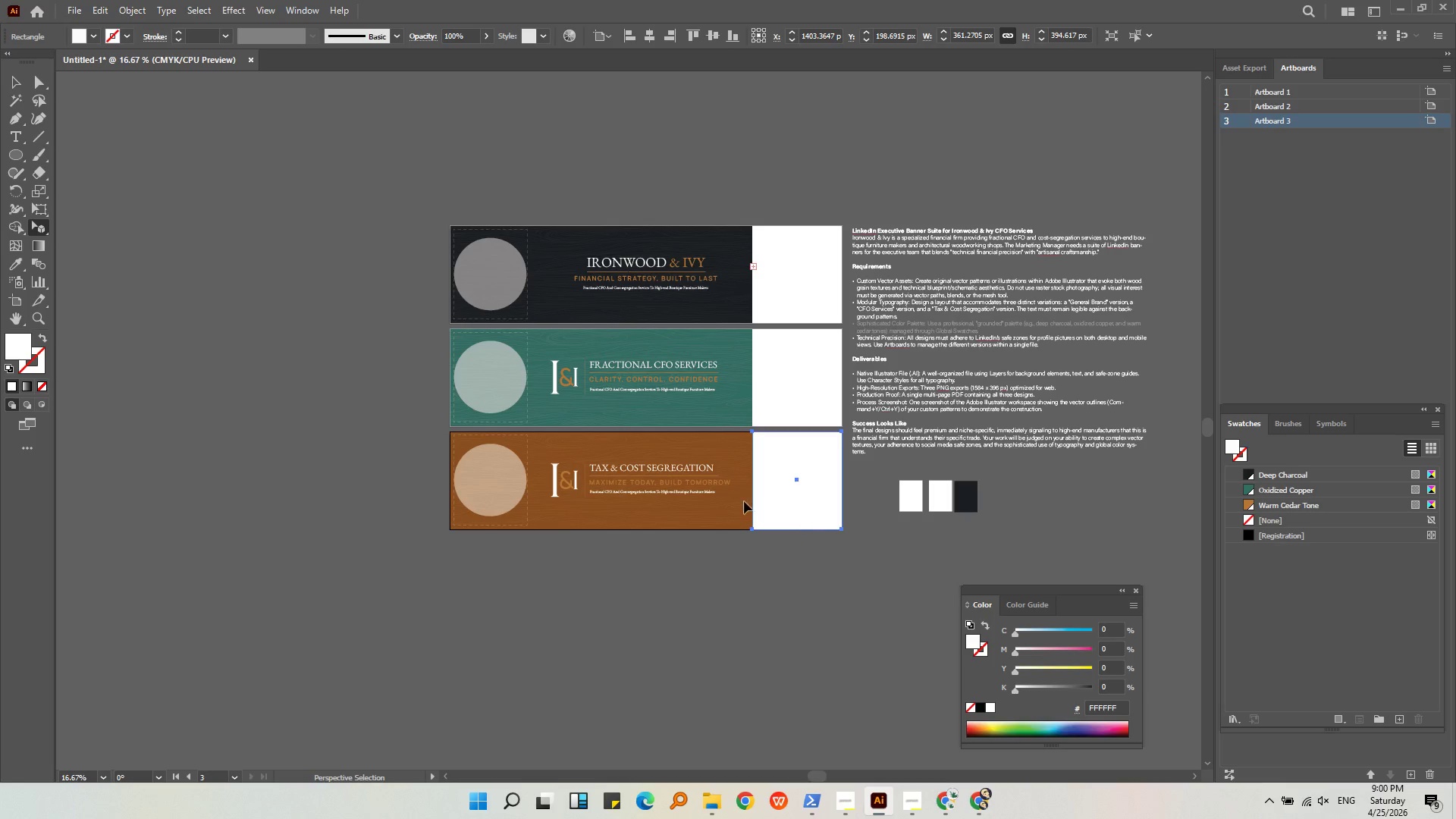 
left_click([720, 497])
 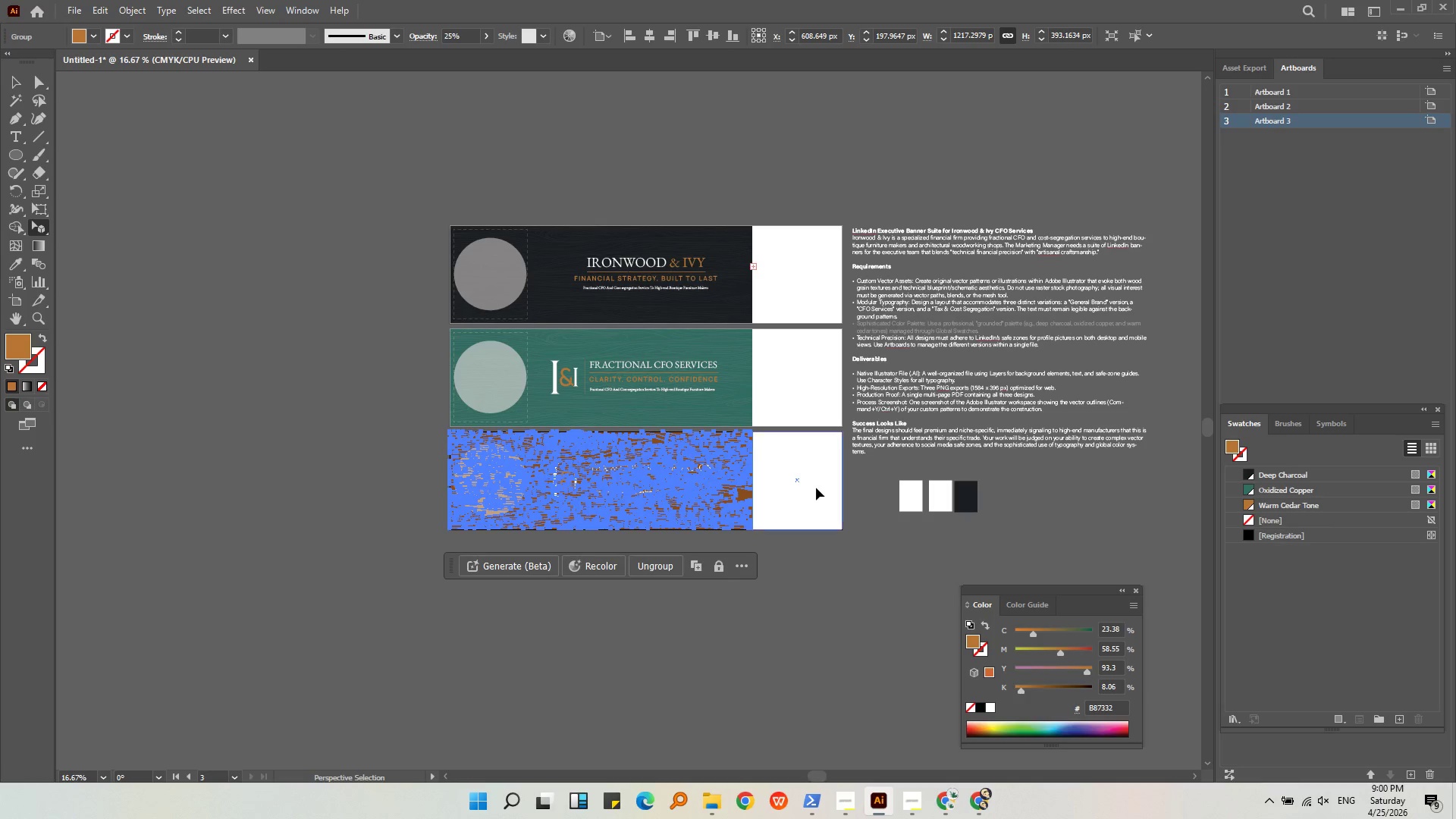 
left_click([816, 488])
 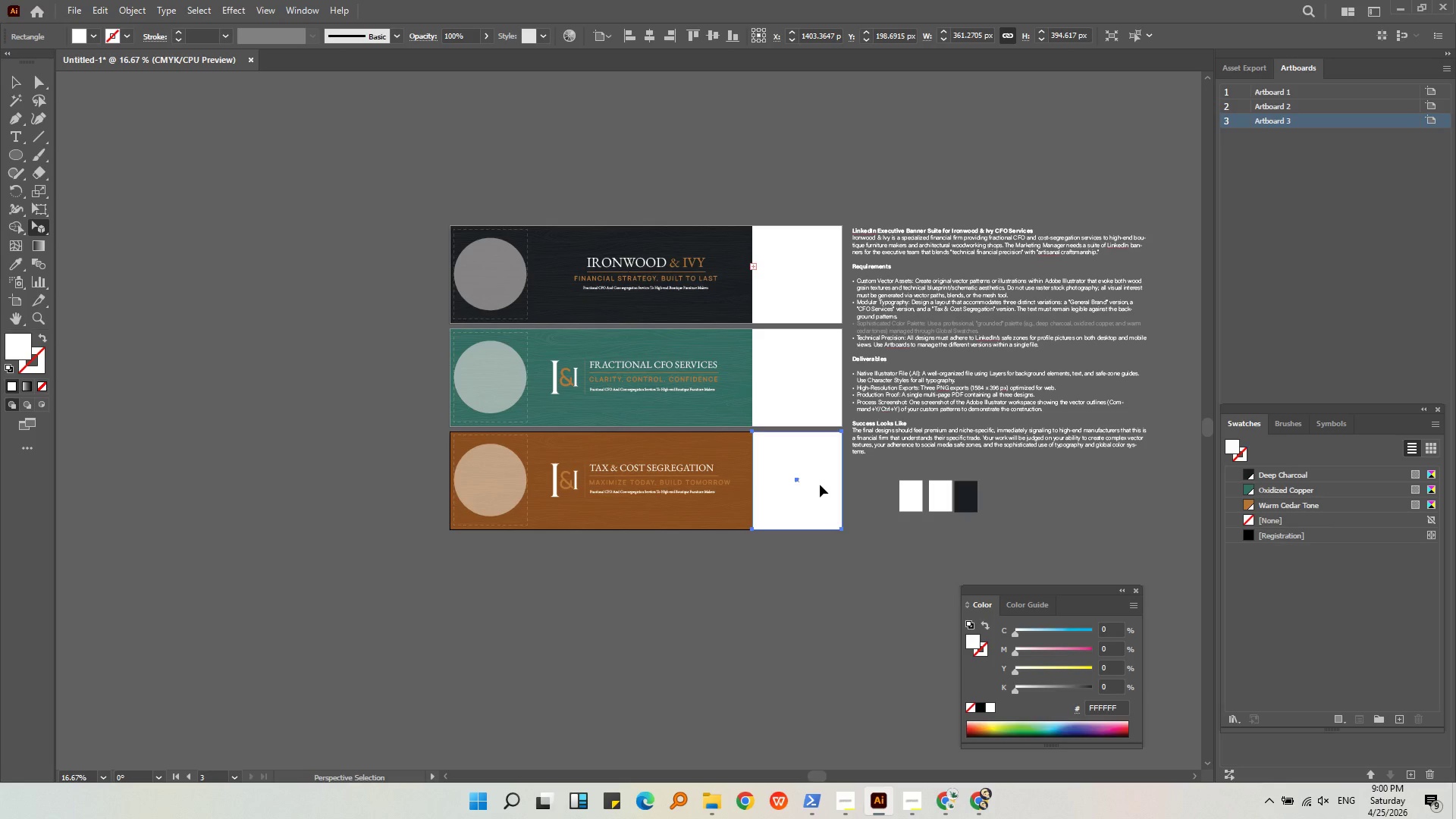 
hold_key(key=AltLeft, duration=0.38)
scroll: coordinate [920, 447], scroll_direction: up, amount: 1.0
 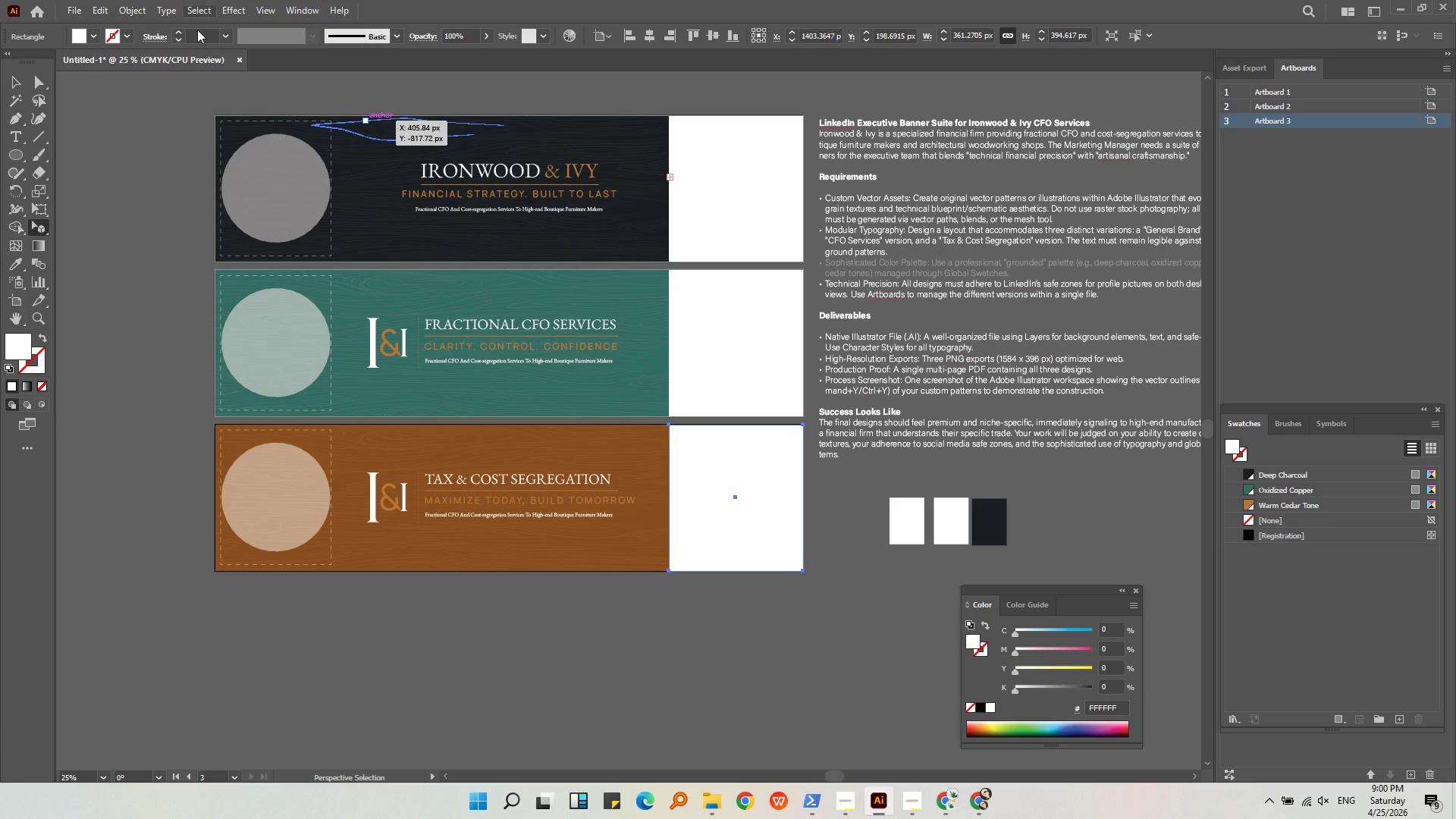 
left_click([184, 58])
 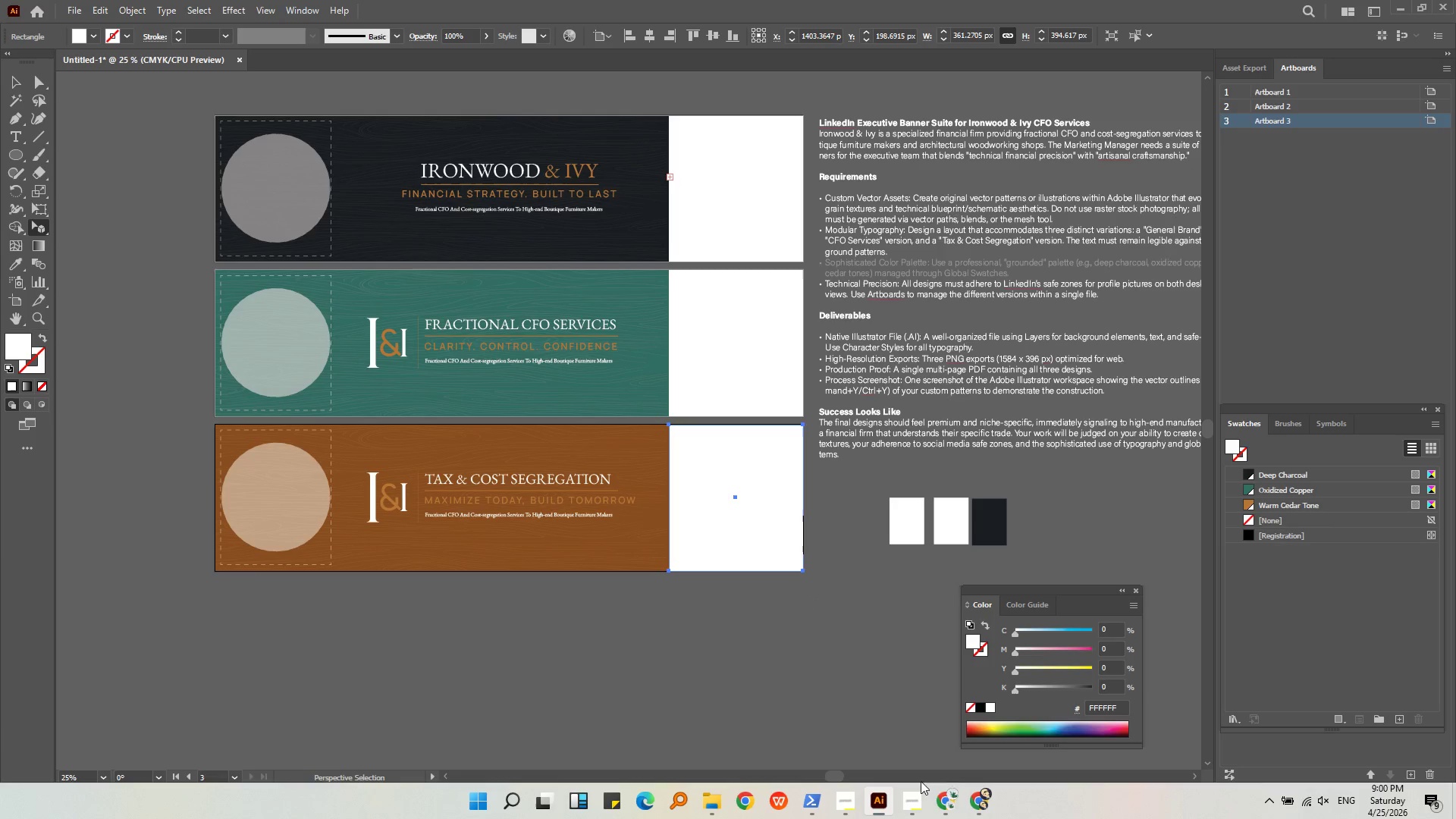 
left_click([915, 803])